 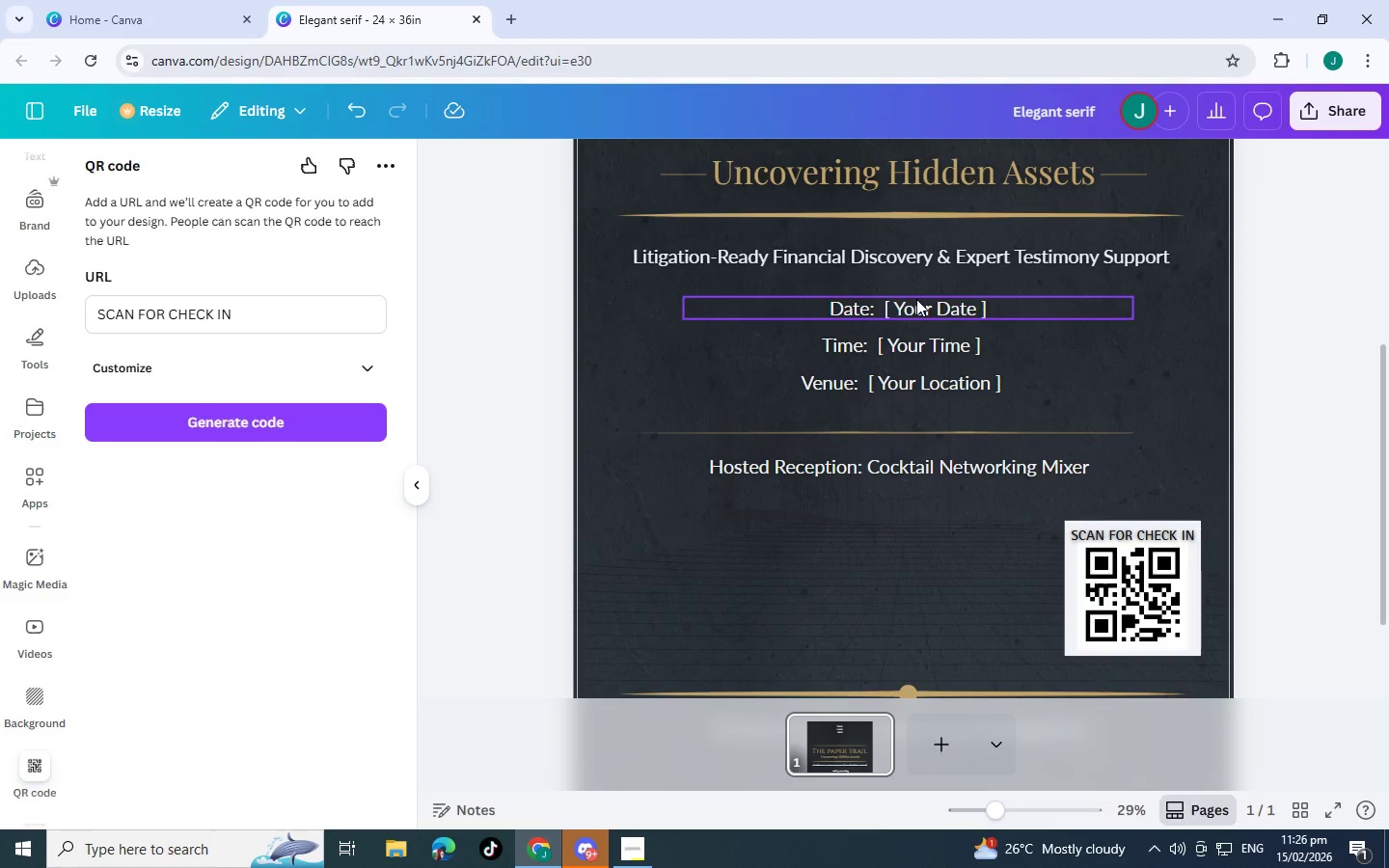 
left_click([1074, 576])
 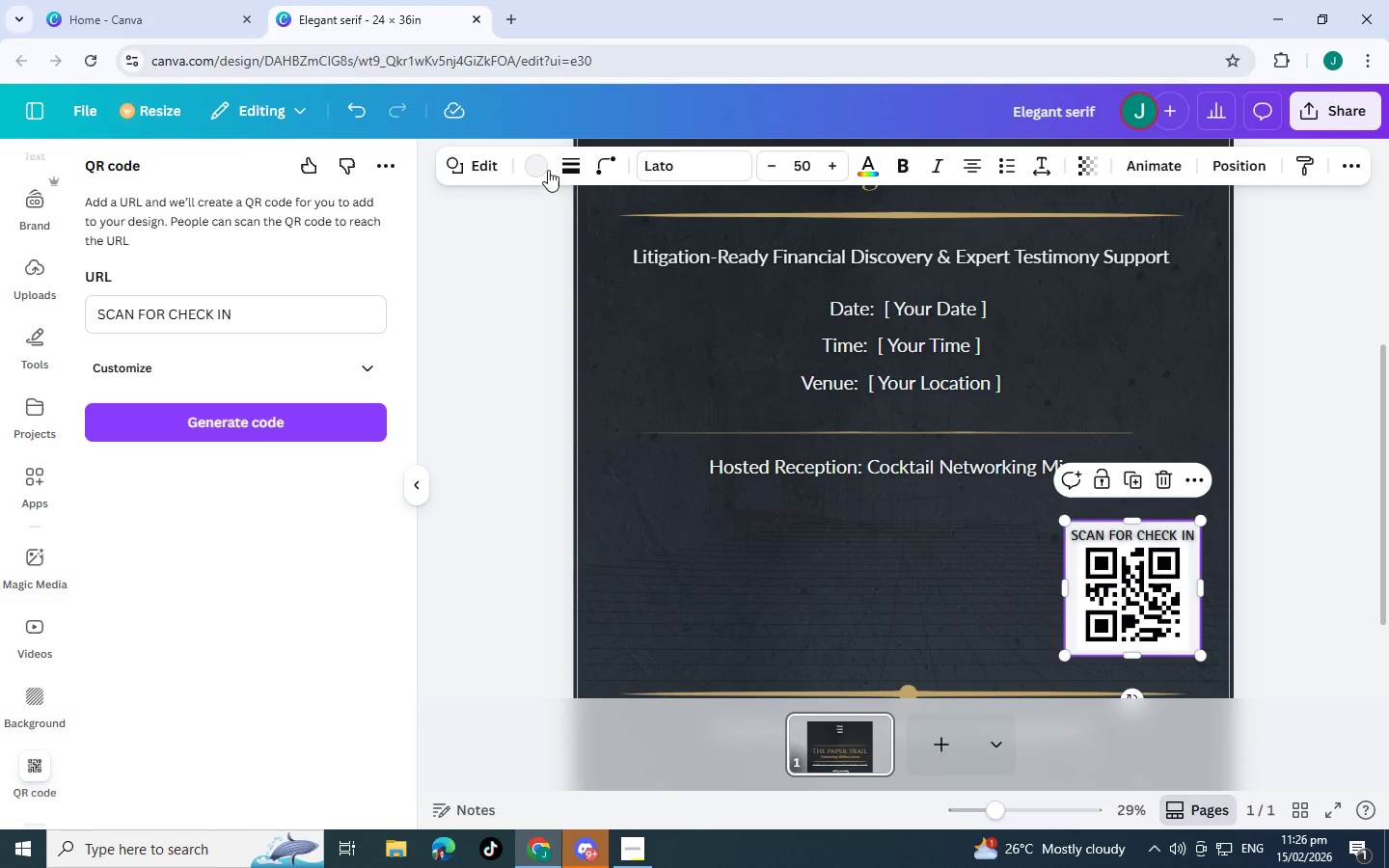 
left_click([577, 161])
 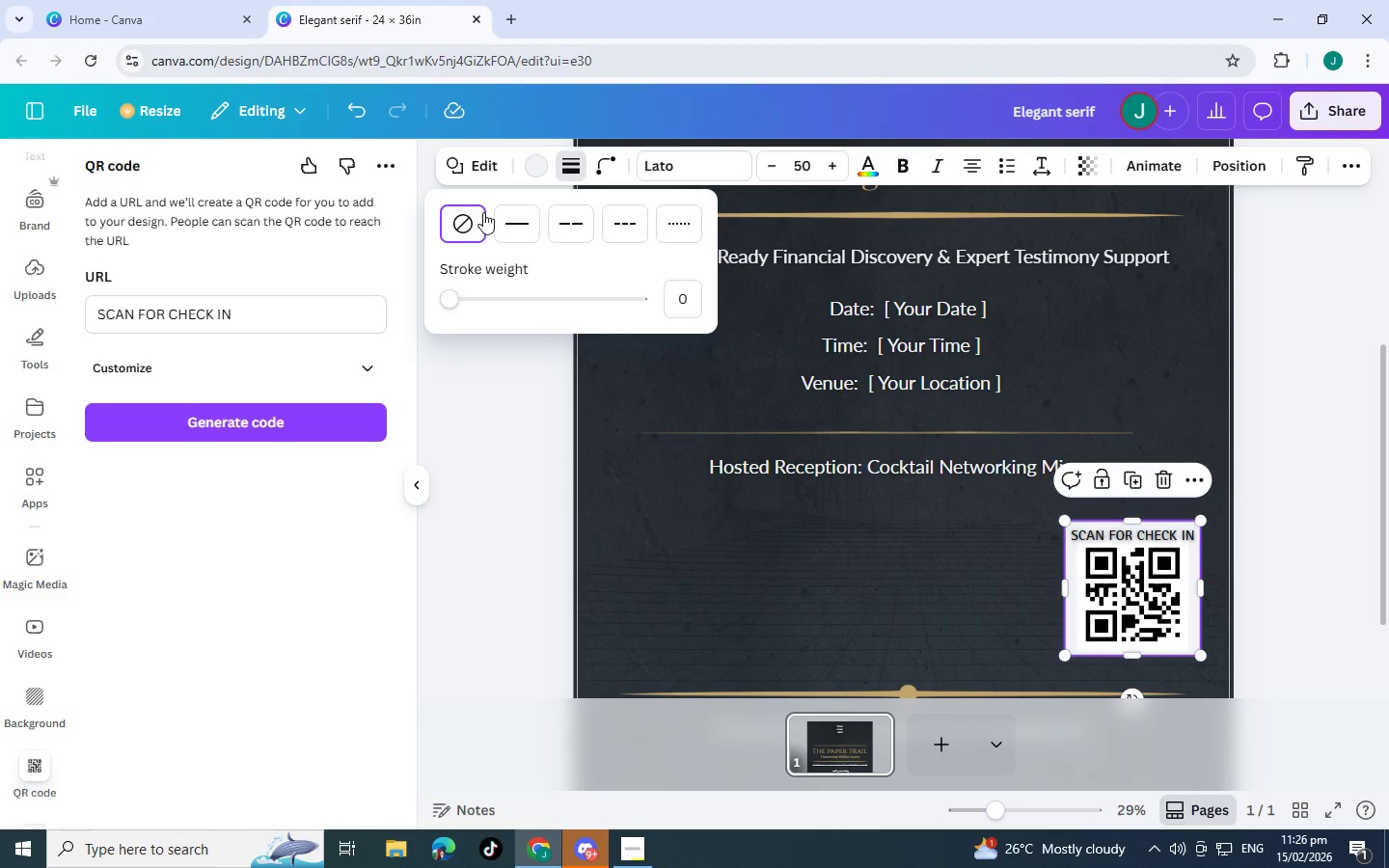 
left_click([527, 223])
 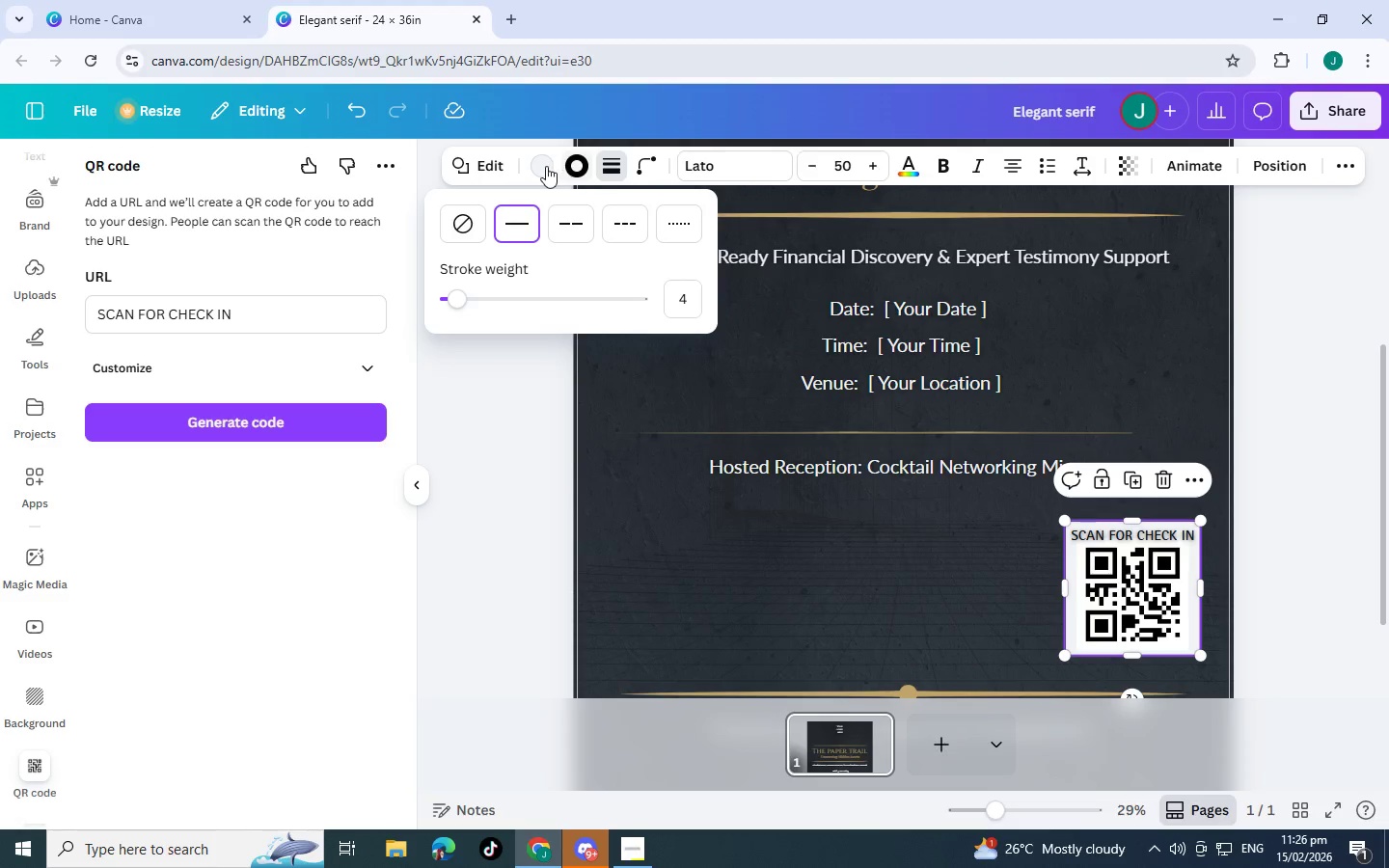 
left_click([574, 166])
 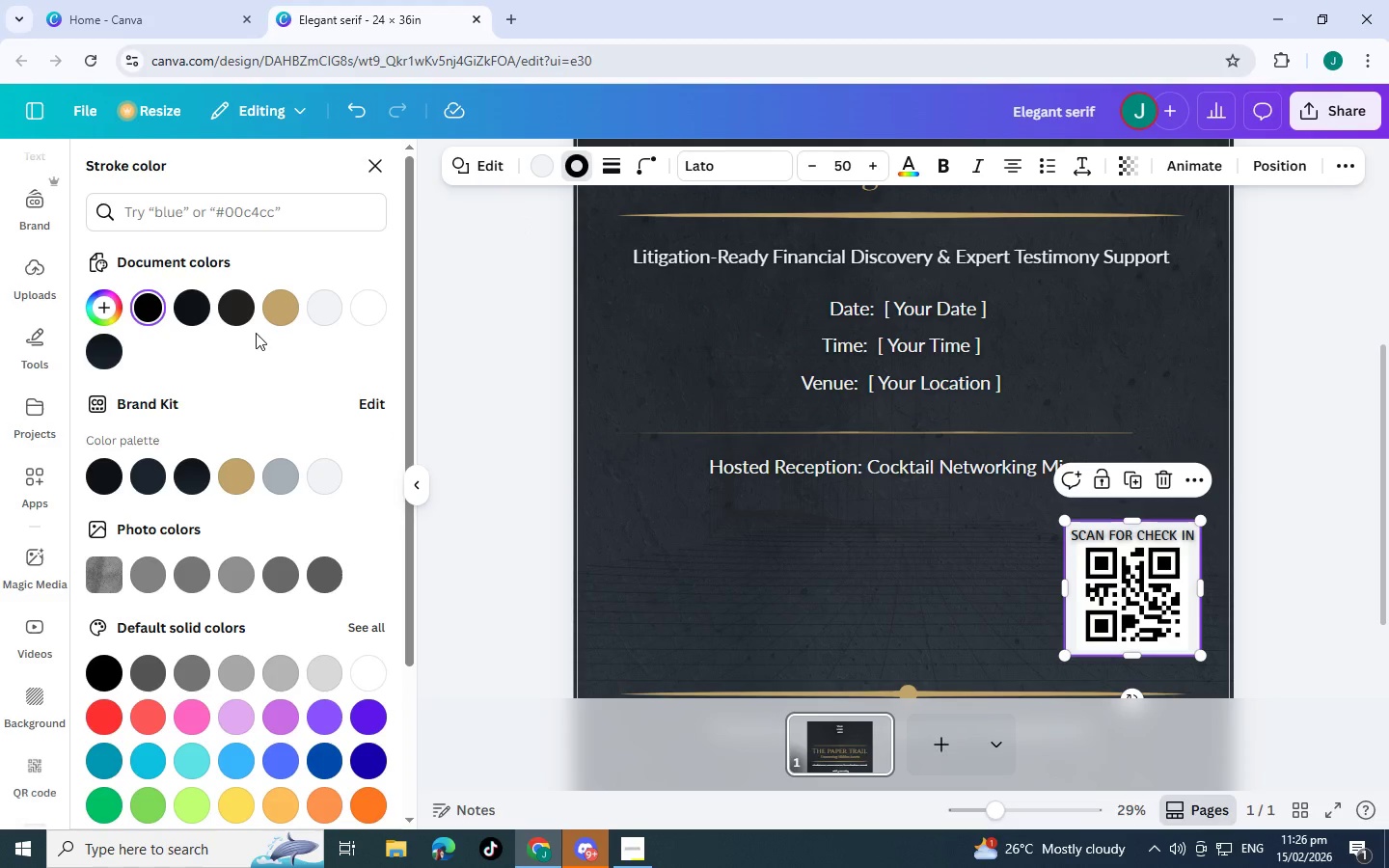 
mouse_move([151, 320])
 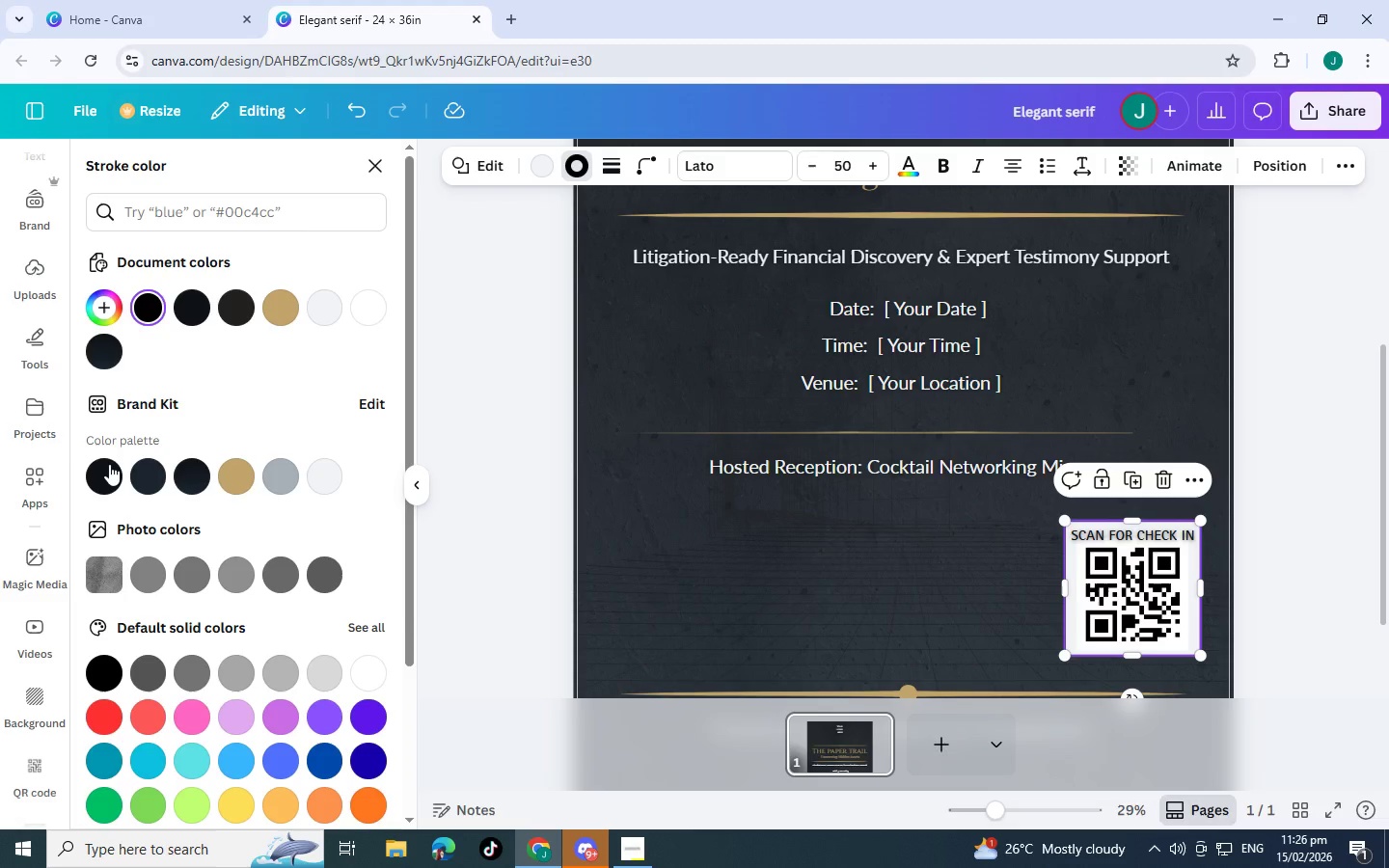 
left_click([109, 464])
 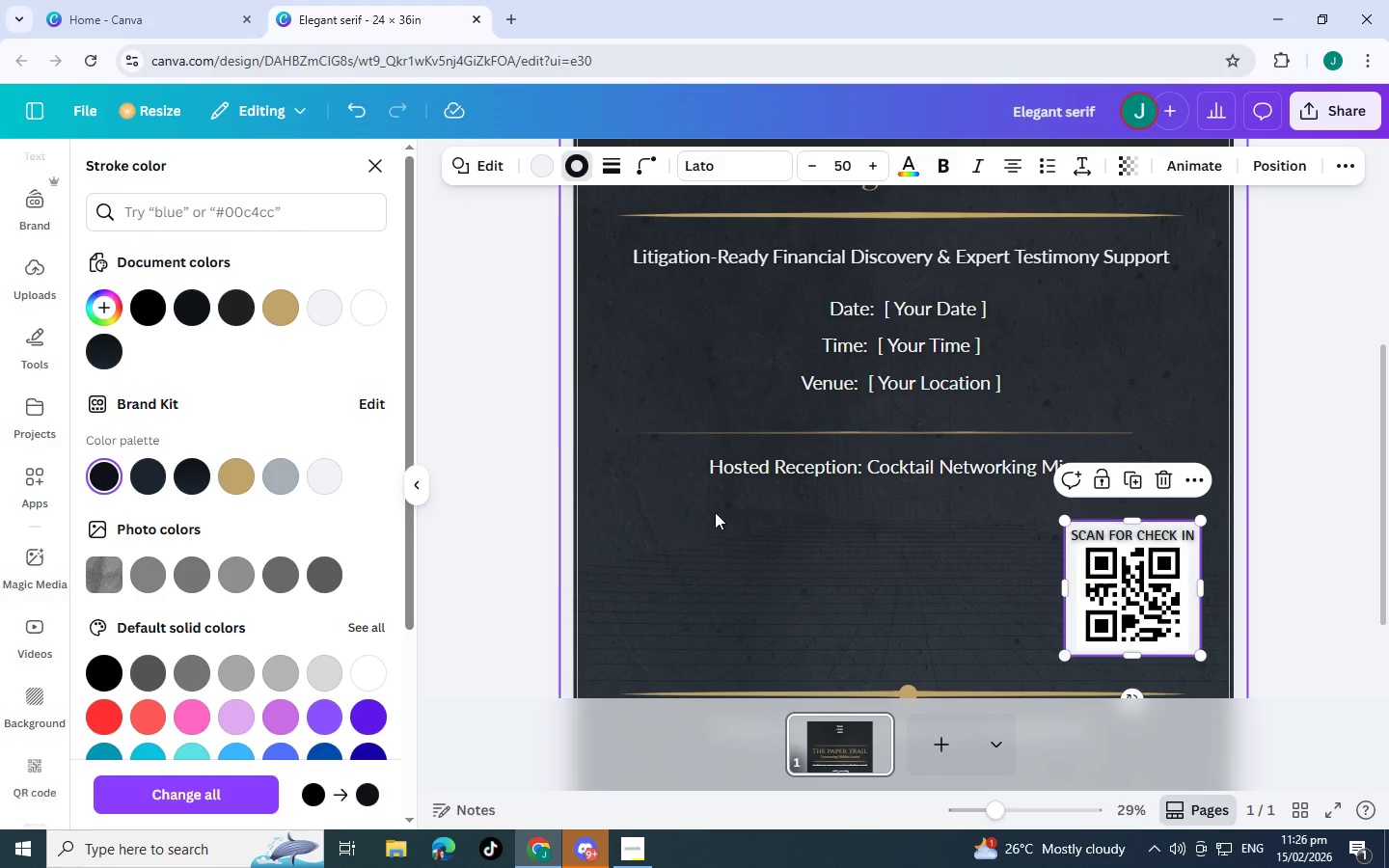 
double_click([715, 512])
 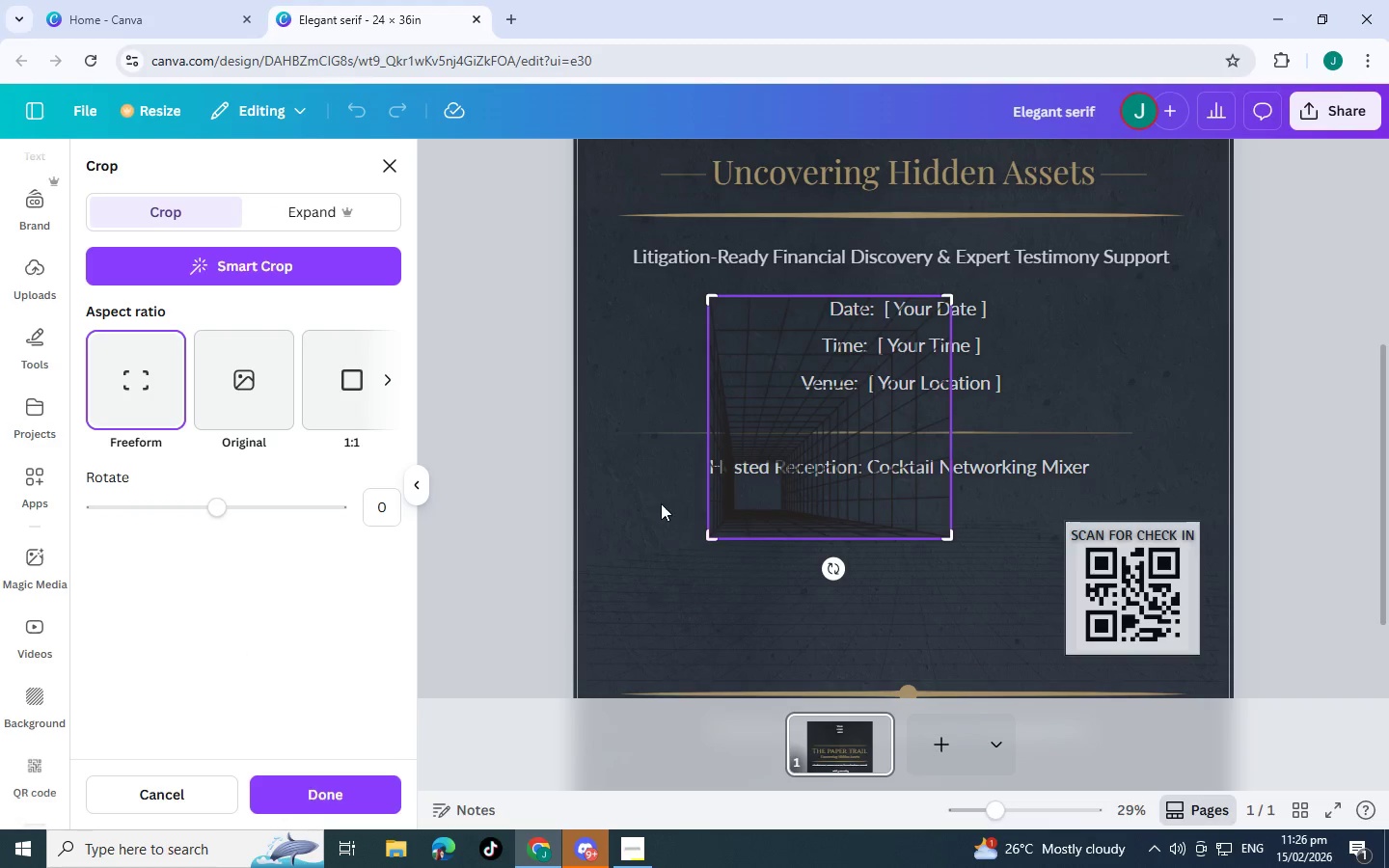 
left_click([613, 502])
 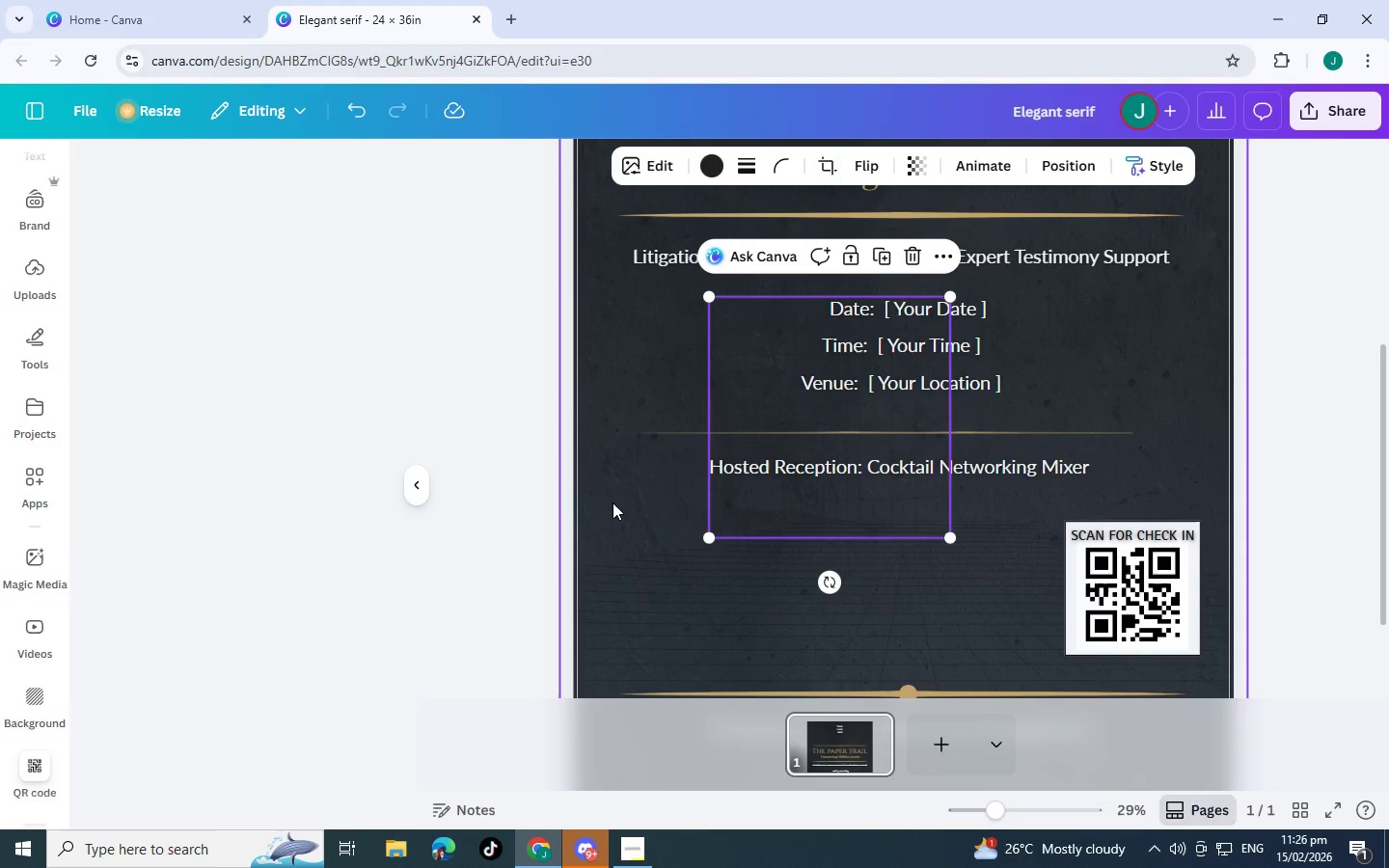 
left_click([613, 502])
 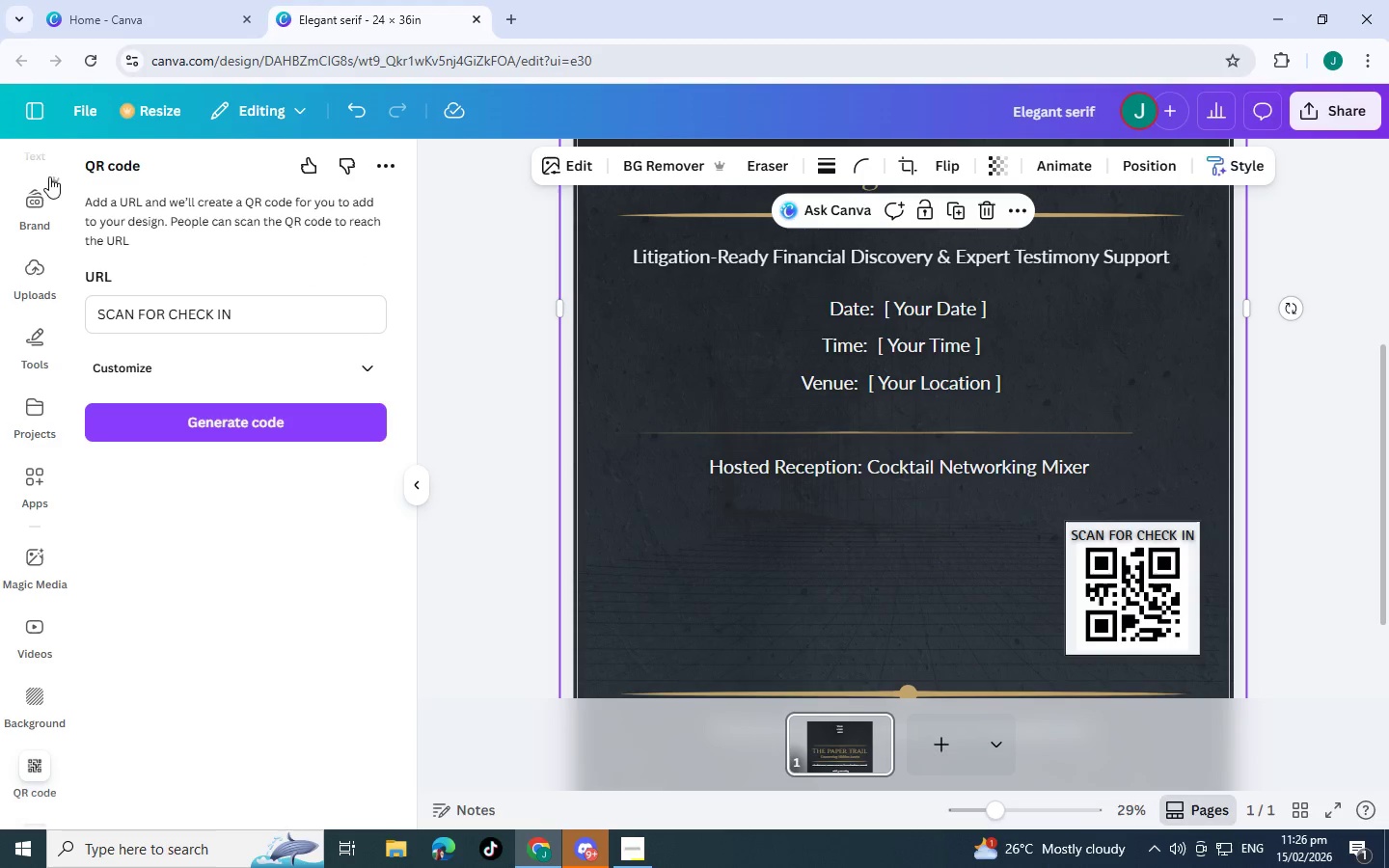 
scroll: coordinate [632, 253], scroll_direction: up, amount: 2.0
 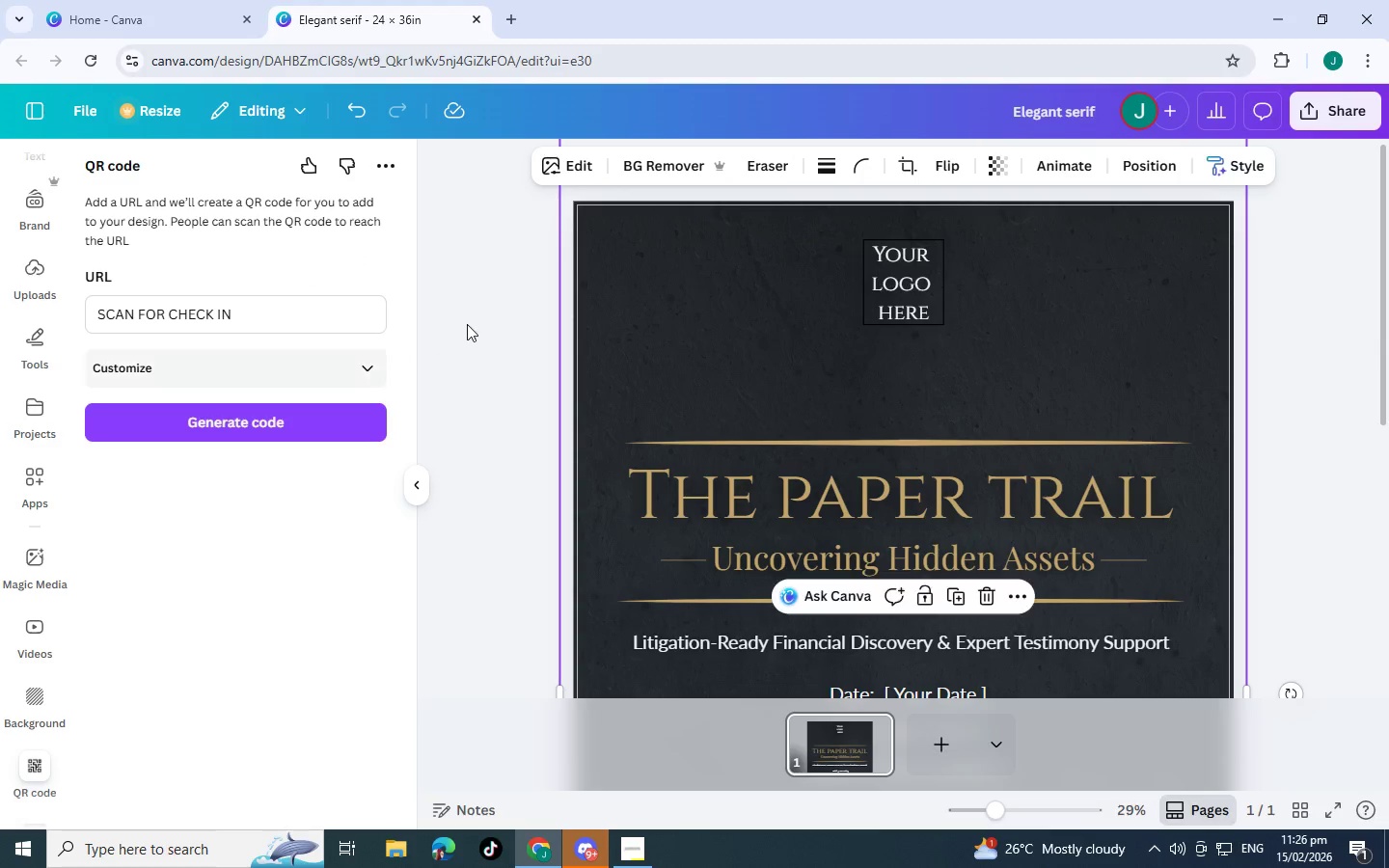 
left_click([467, 324])
 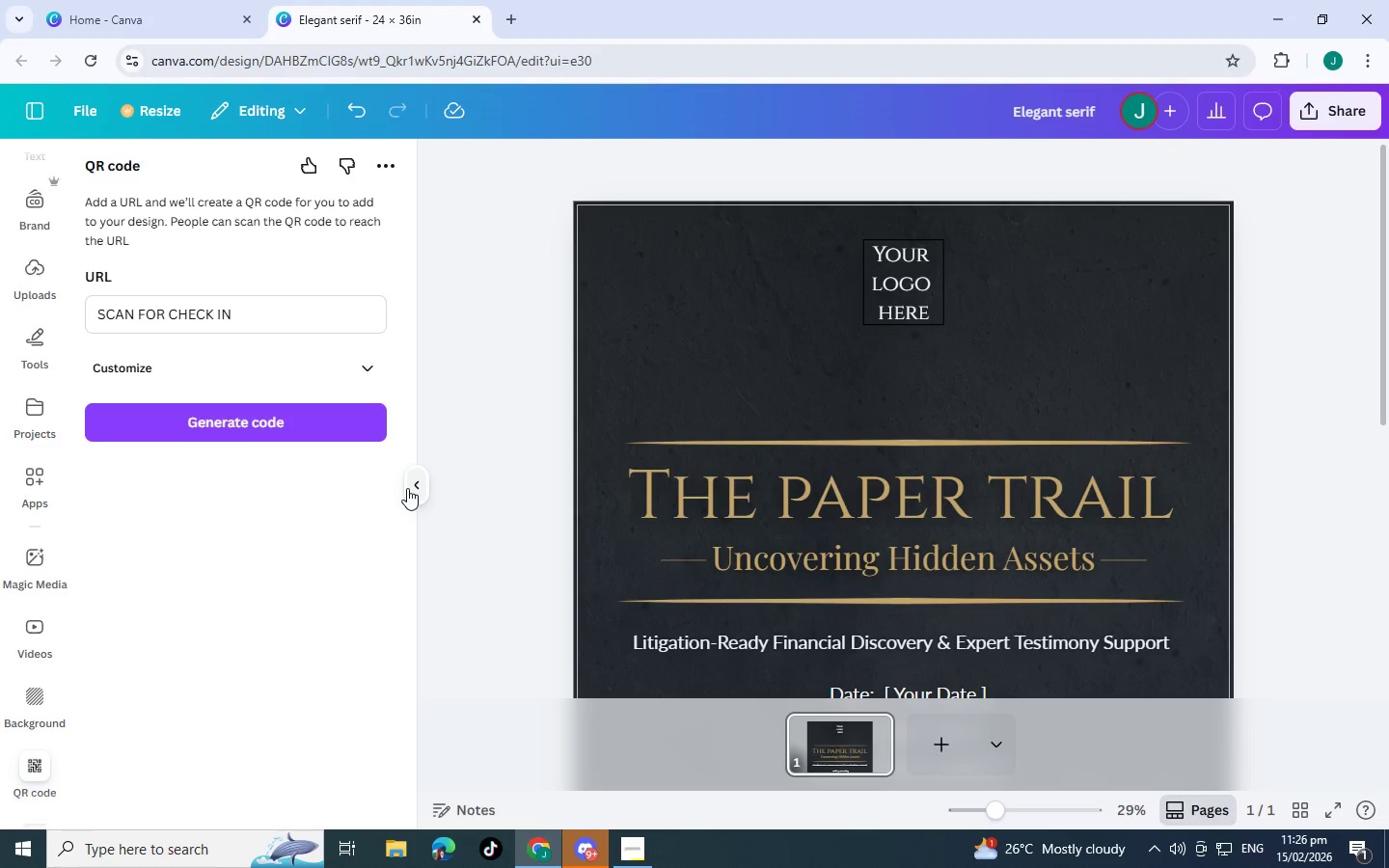 
left_click([407, 488])
 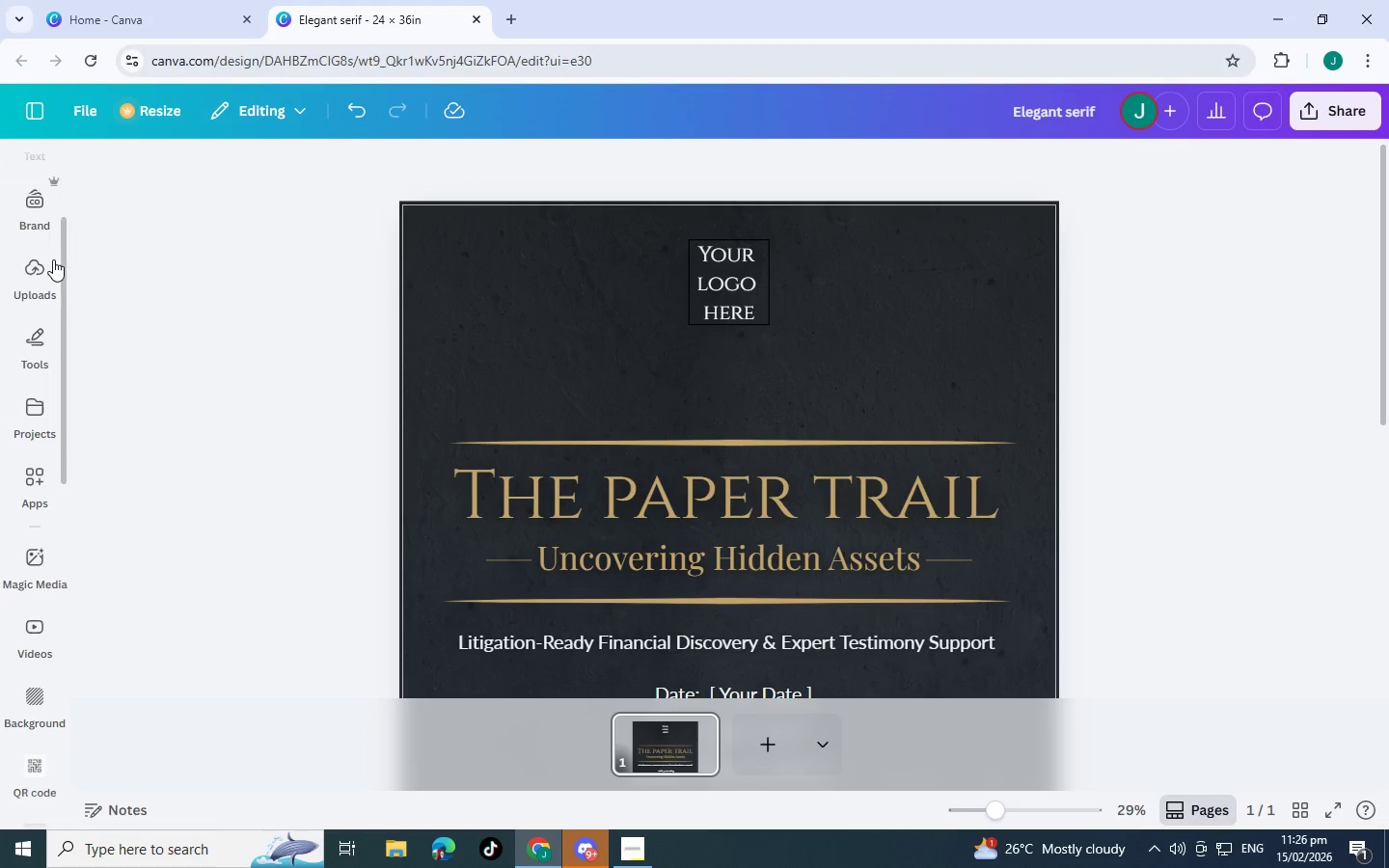 
scroll: coordinate [37, 269], scroll_direction: up, amount: 6.0
 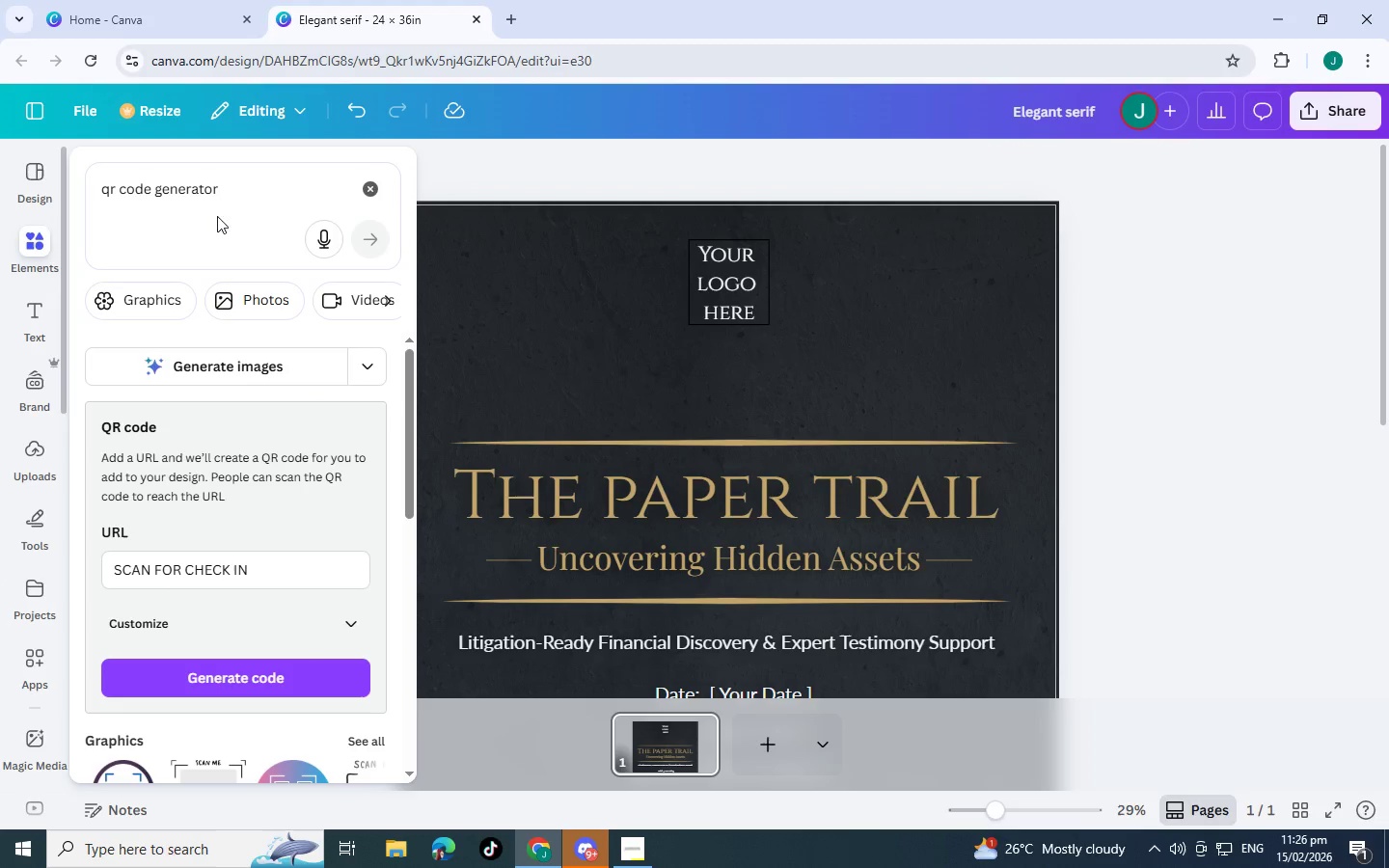 
left_click_drag(start_coordinate=[272, 181], to_coordinate=[24, 181])
 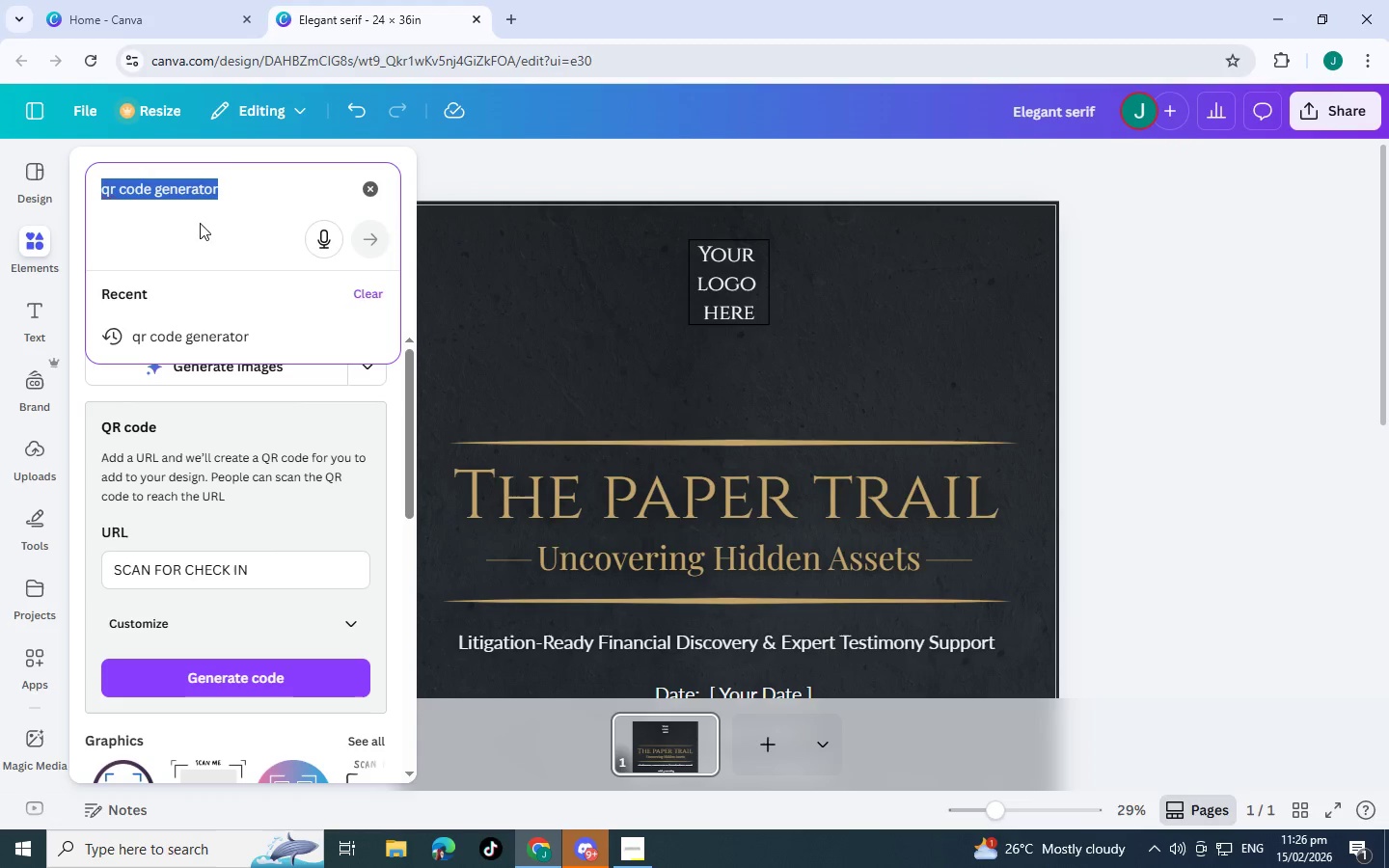 
type(GRADIENT)
 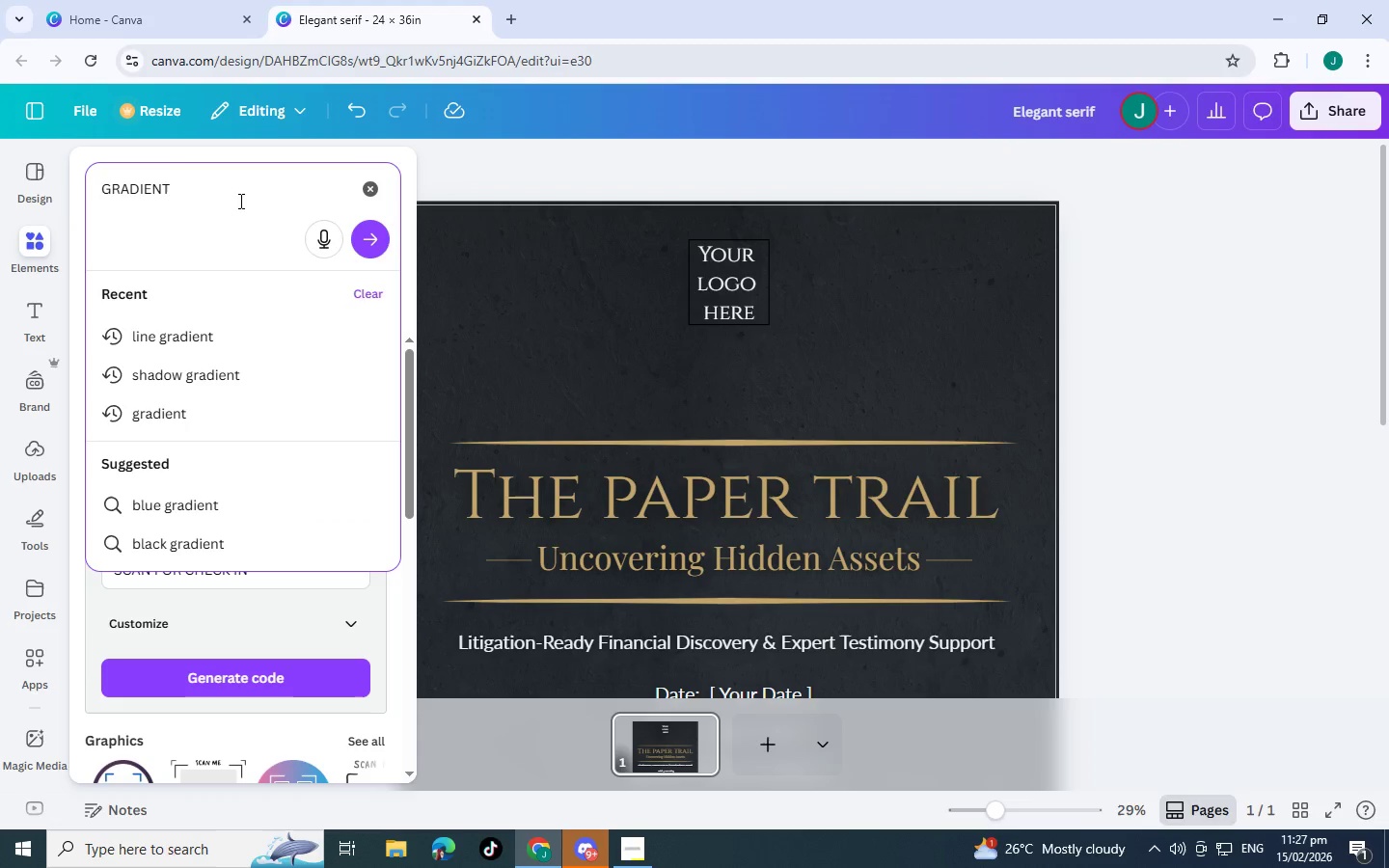 
left_click([366, 234])
 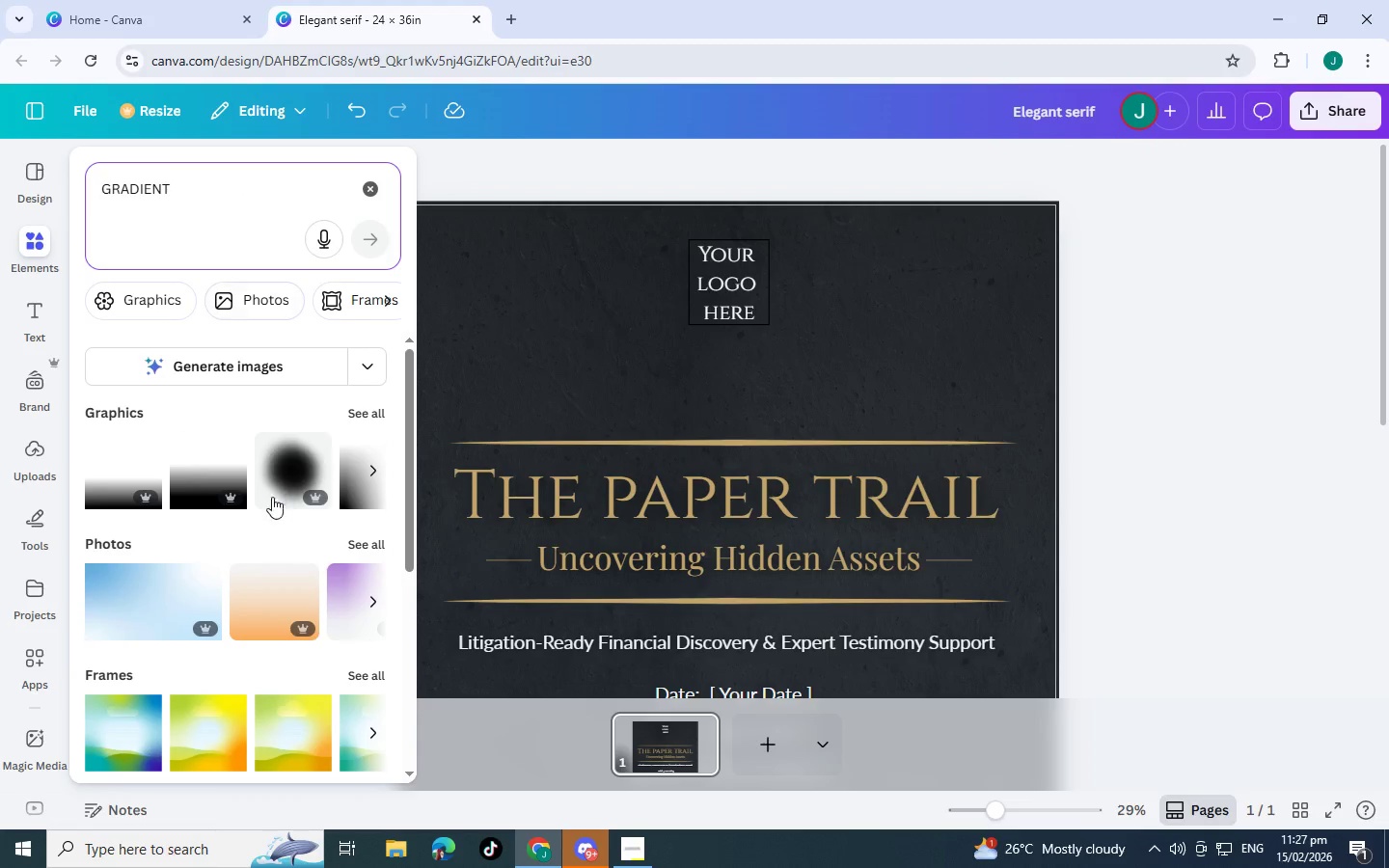 
left_click([354, 412])
 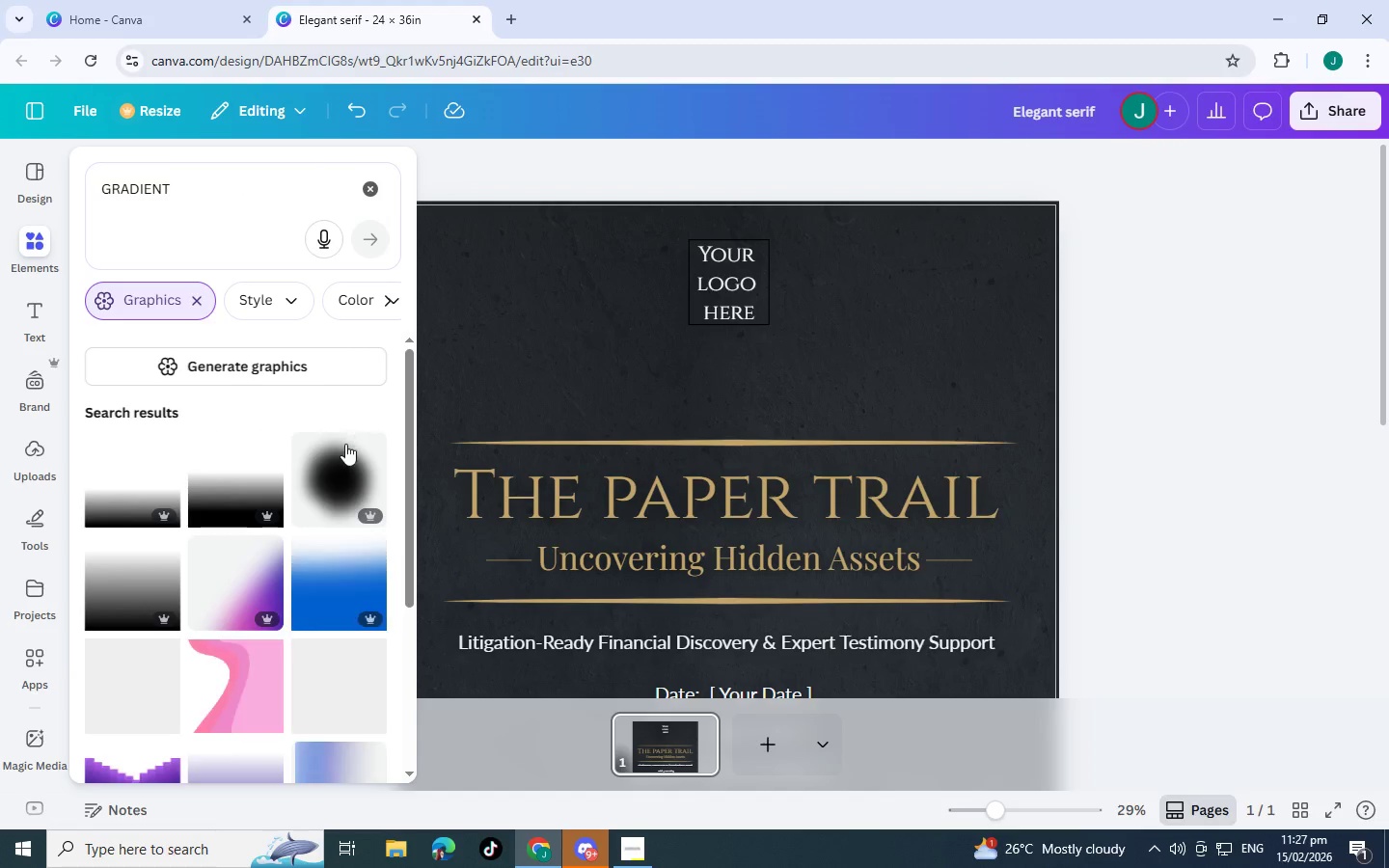 
scroll: coordinate [300, 464], scroll_direction: down, amount: 4.0
 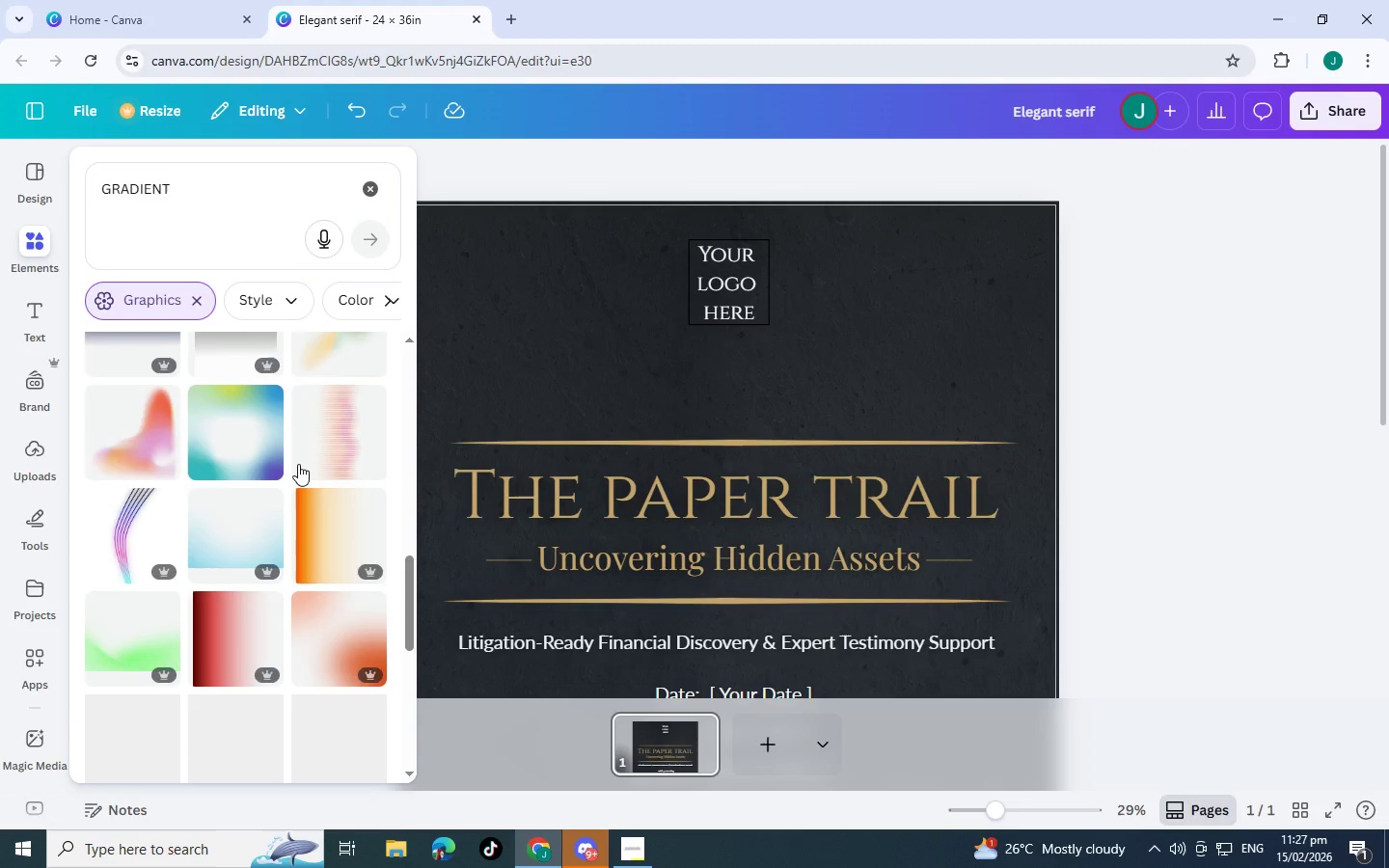 
scroll: coordinate [298, 464], scroll_direction: up, amount: 1.0
 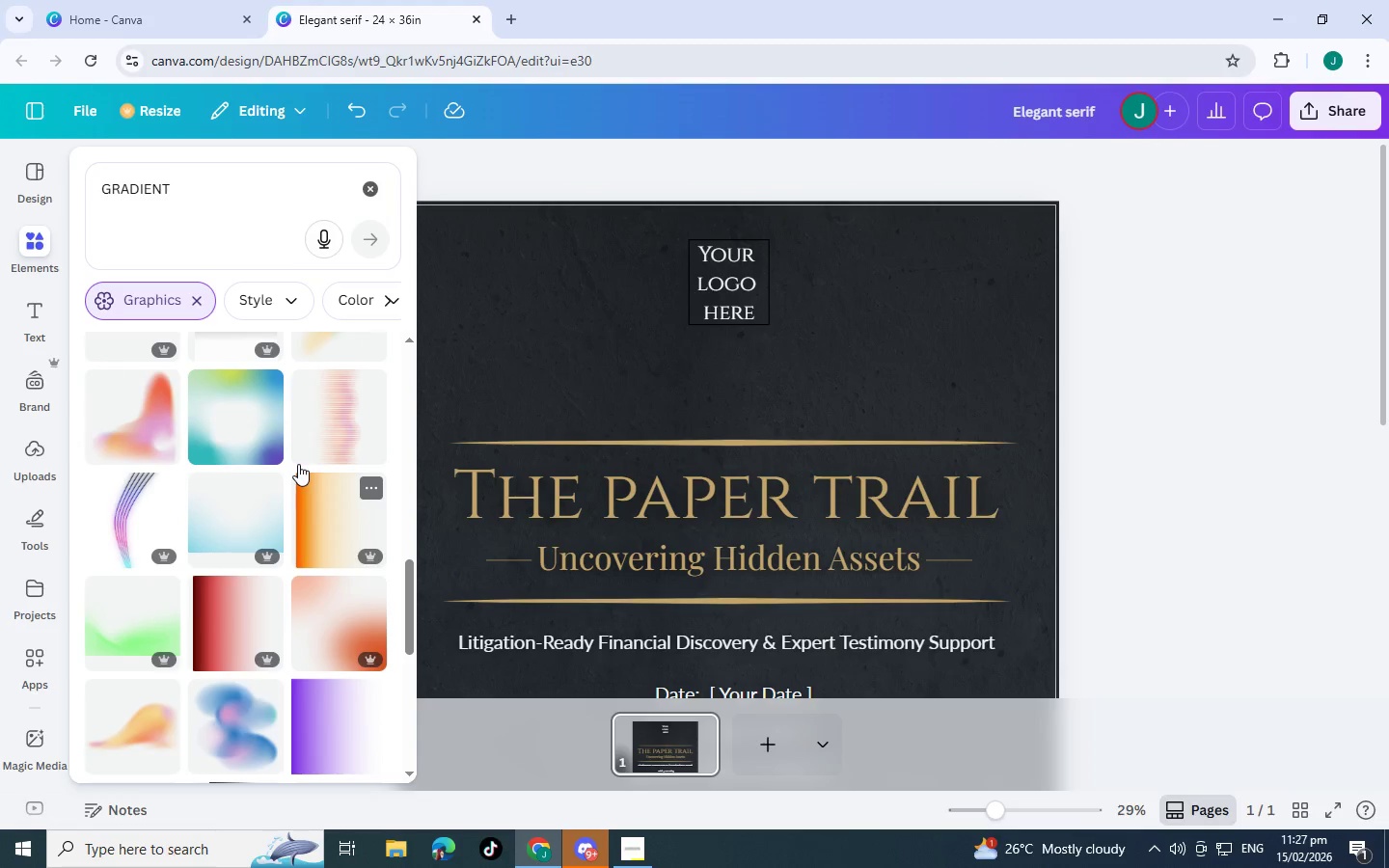 
scroll: coordinate [282, 524], scroll_direction: down, amount: 20.0
 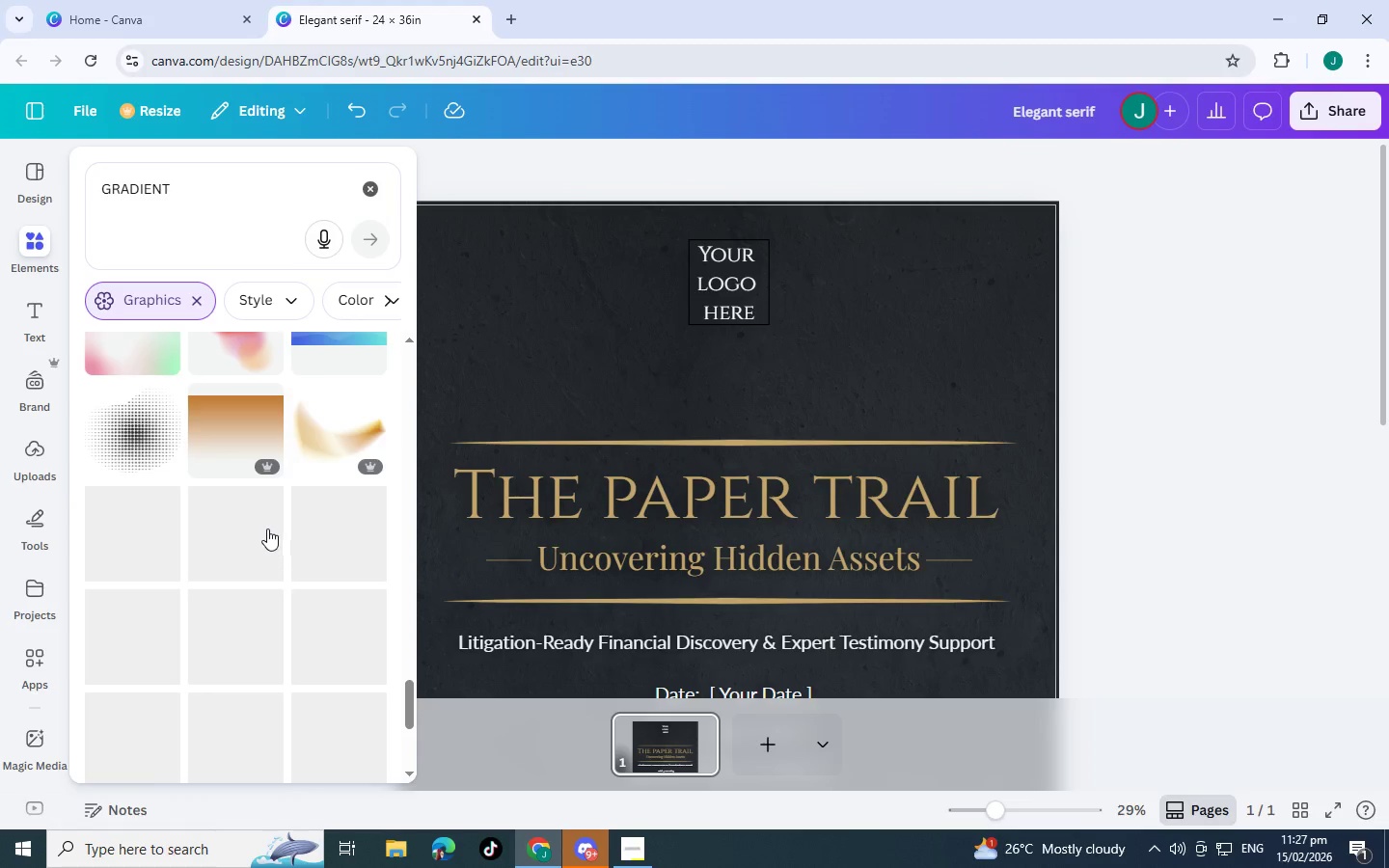 
scroll: coordinate [290, 510], scroll_direction: down, amount: 11.0
 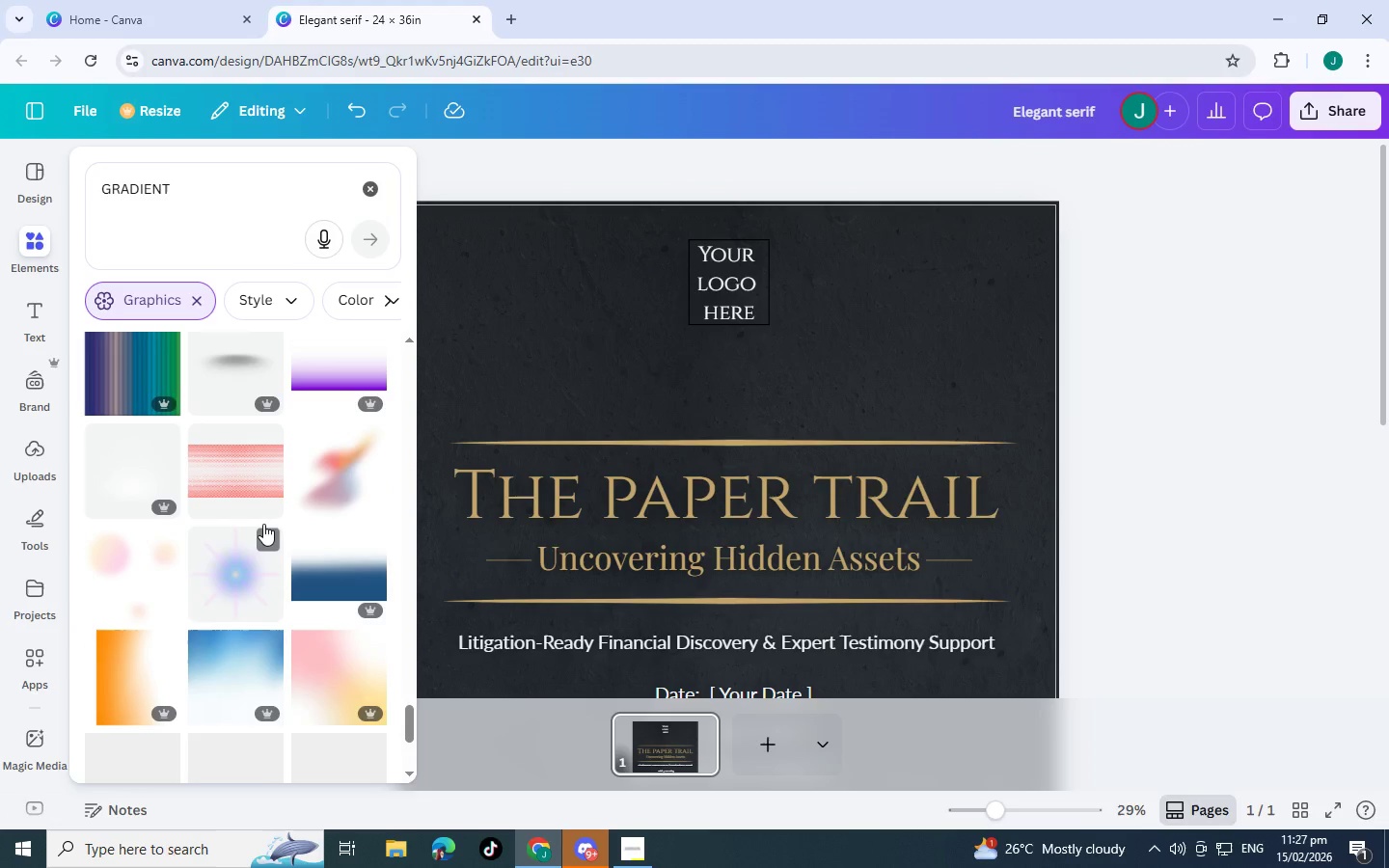 
key(Alt+Tab)